 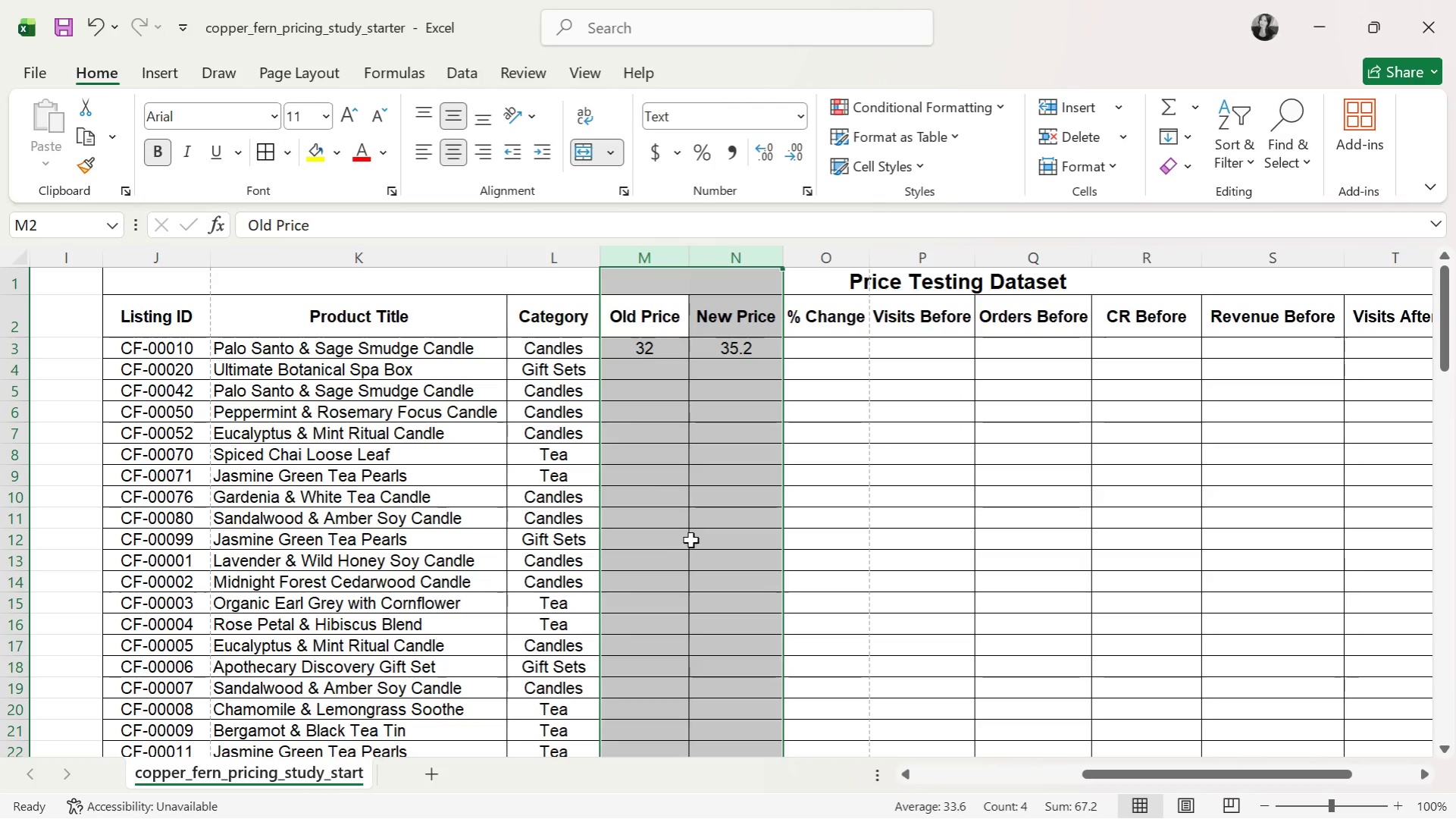 
double_click([656, 494])
 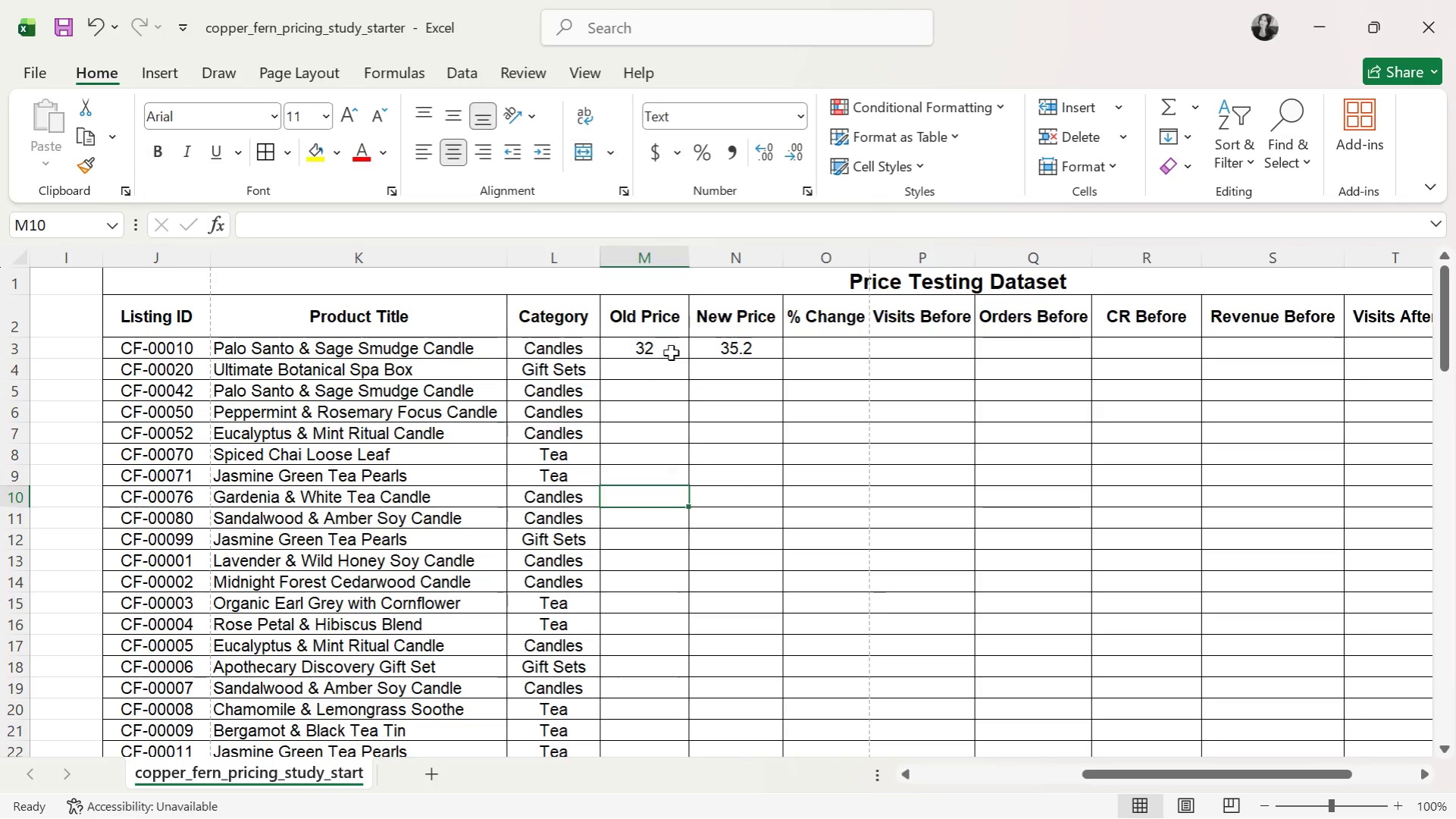 
triple_click([674, 341])
 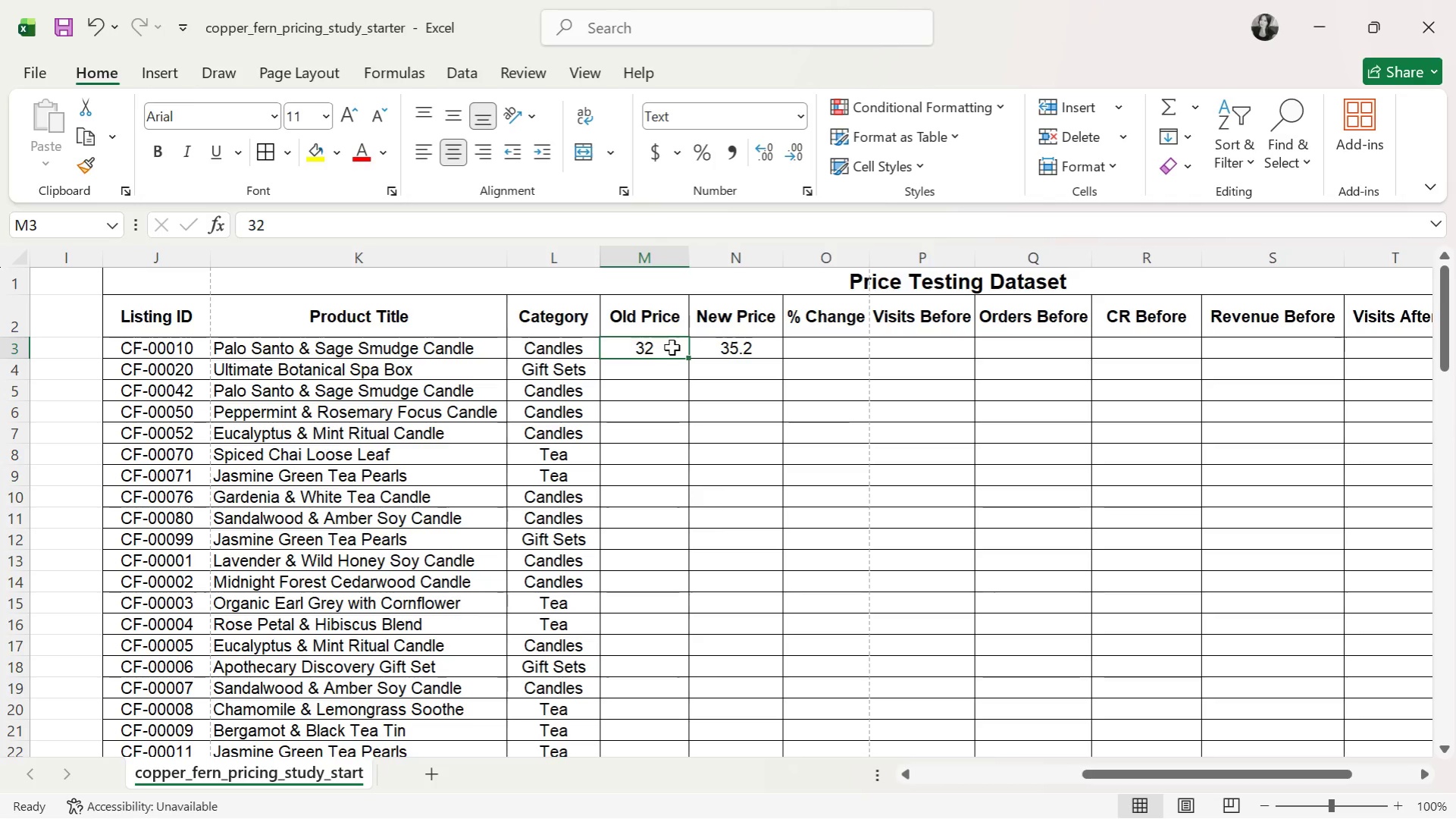 
double_click([669, 347])
 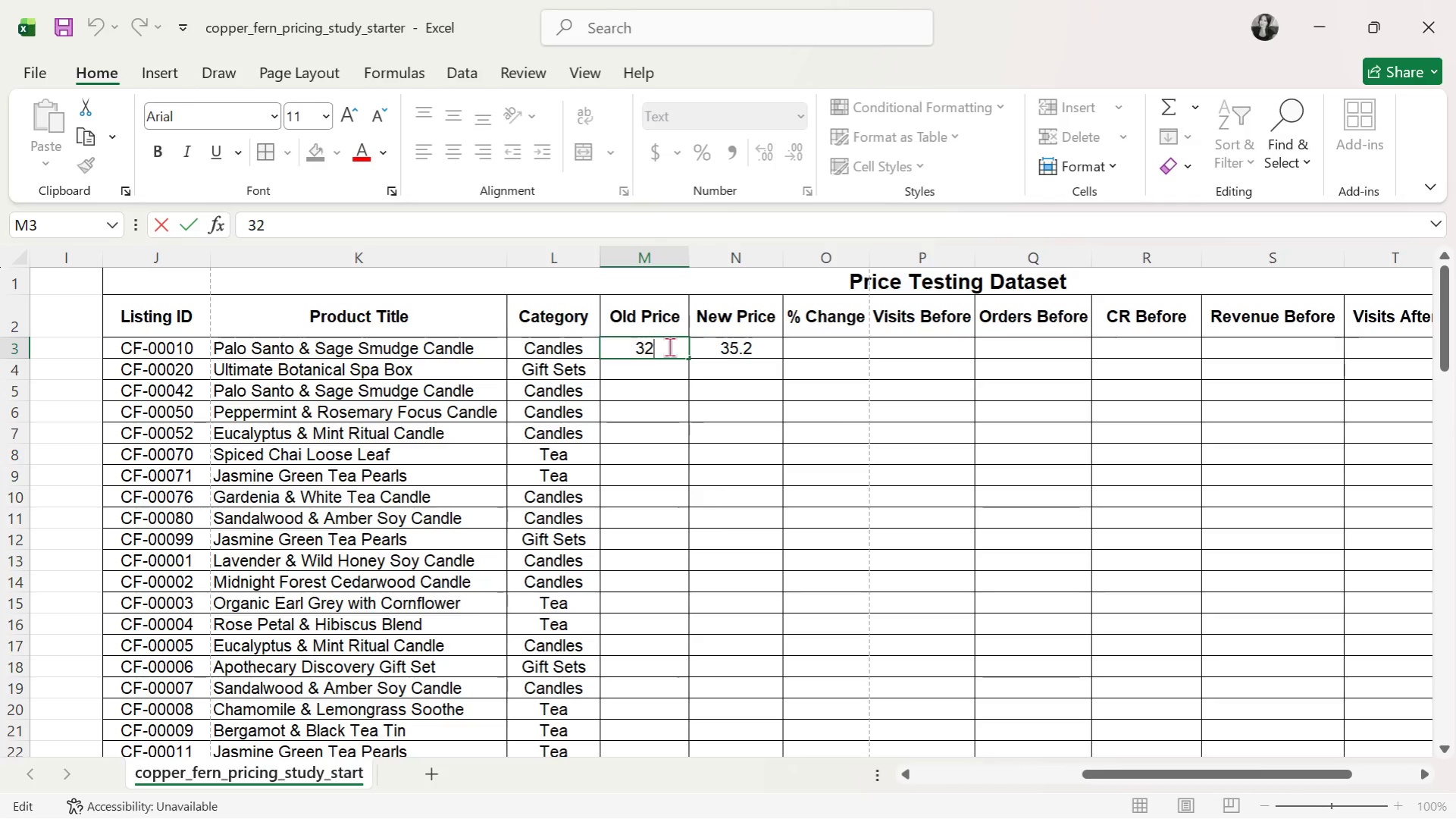 
type(.00)
 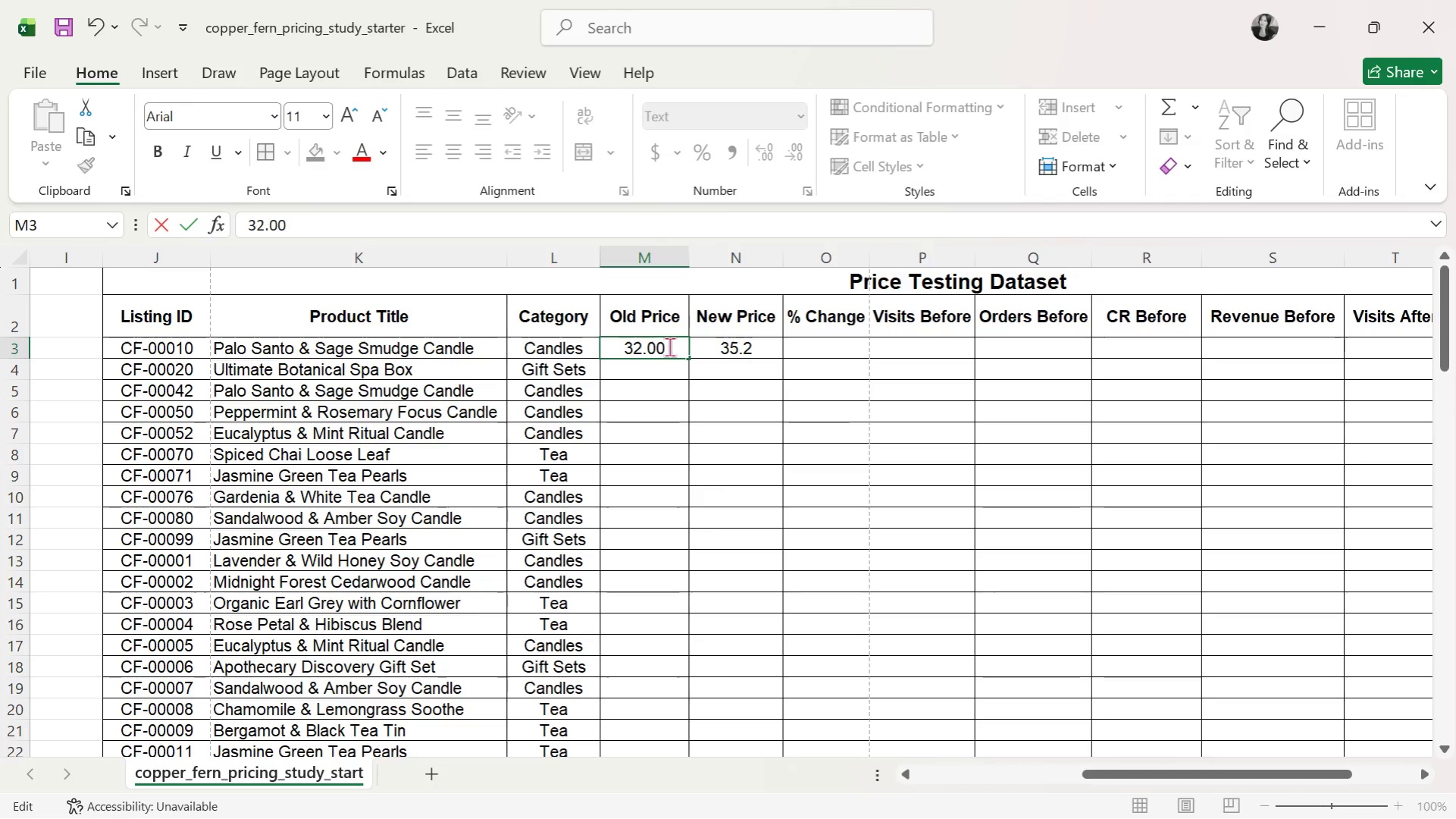 
hold_key(key=ArrowRight, duration=0.31)
 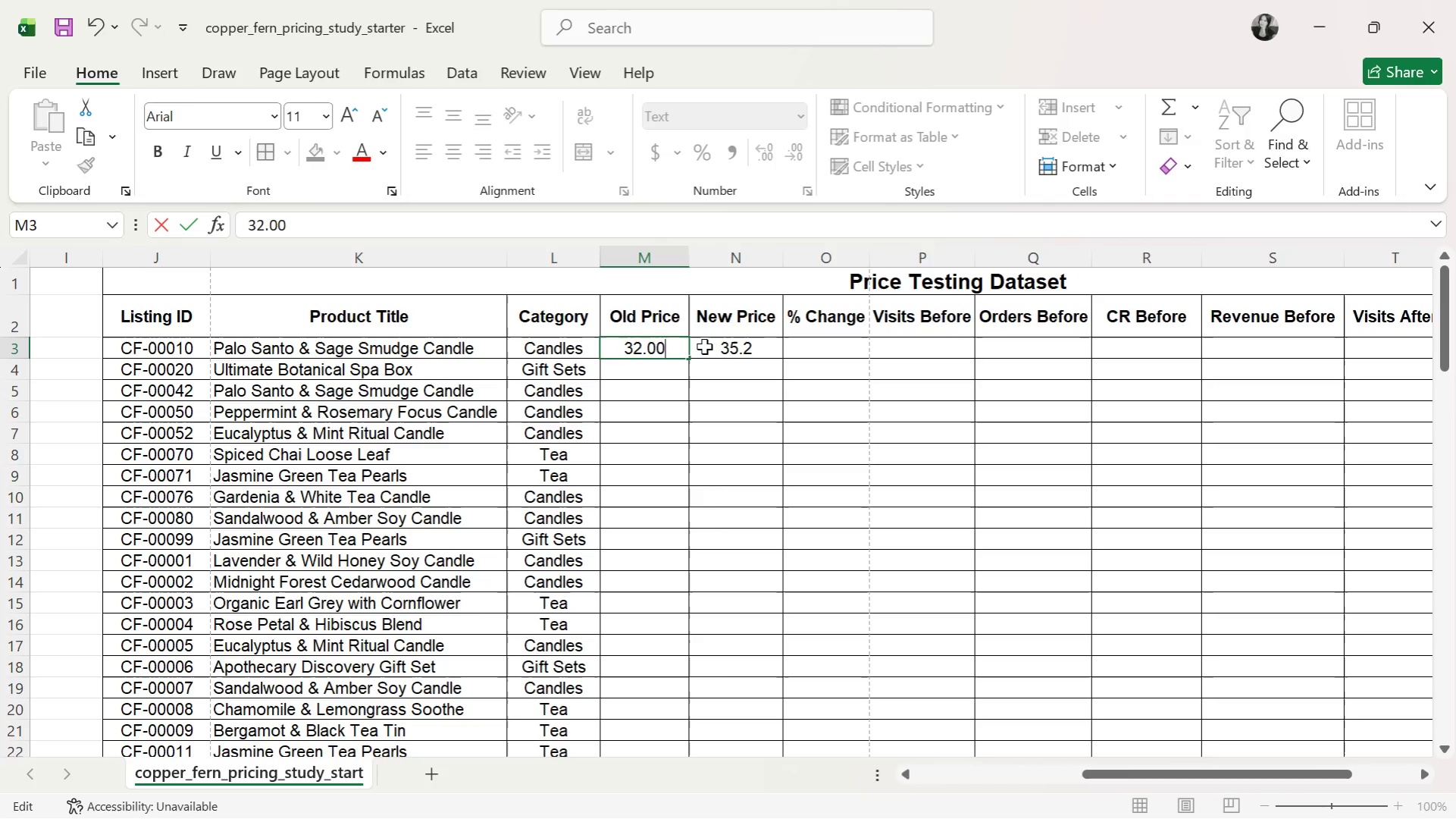 
double_click([721, 347])
 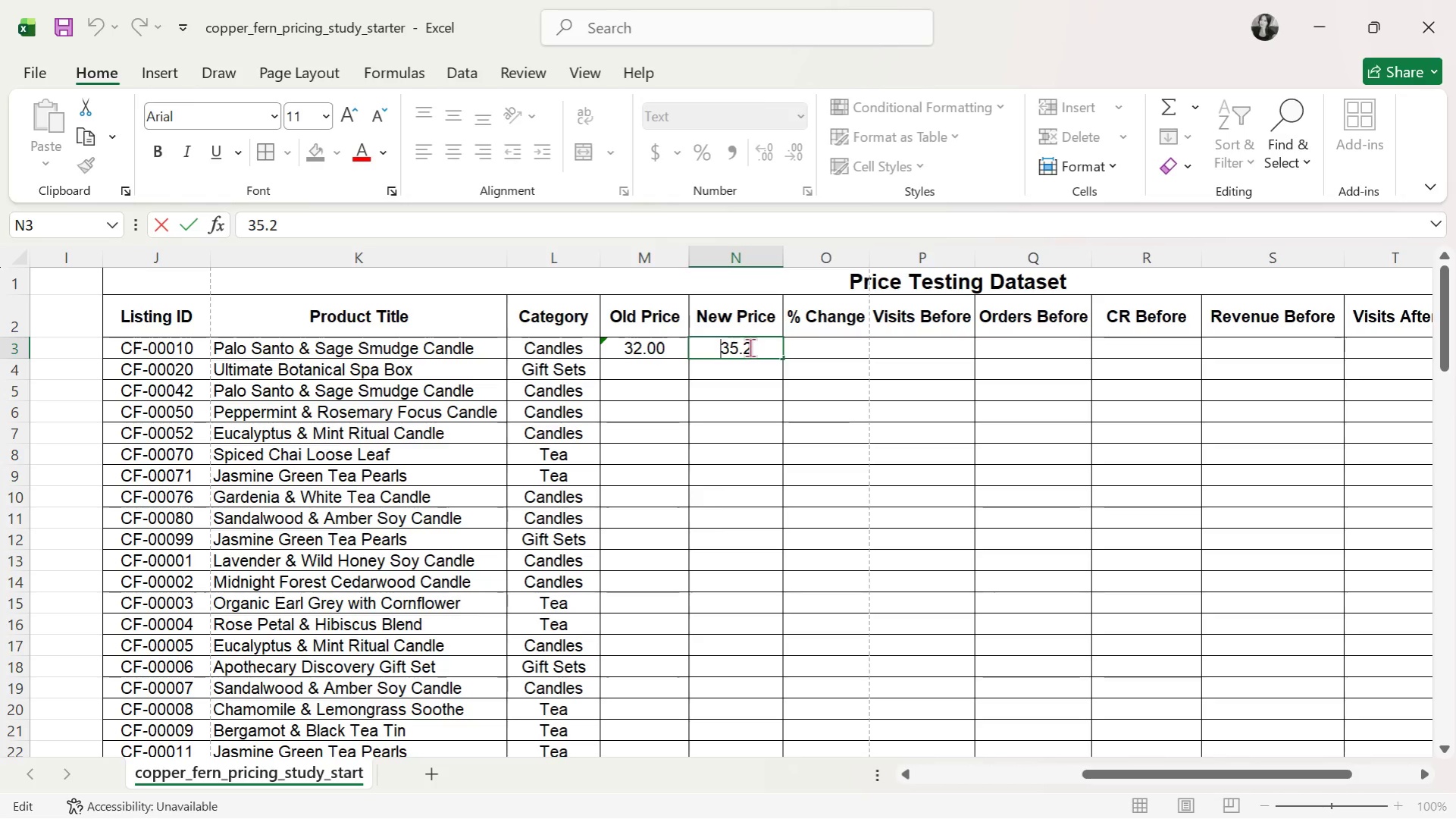 
triple_click([750, 347])
 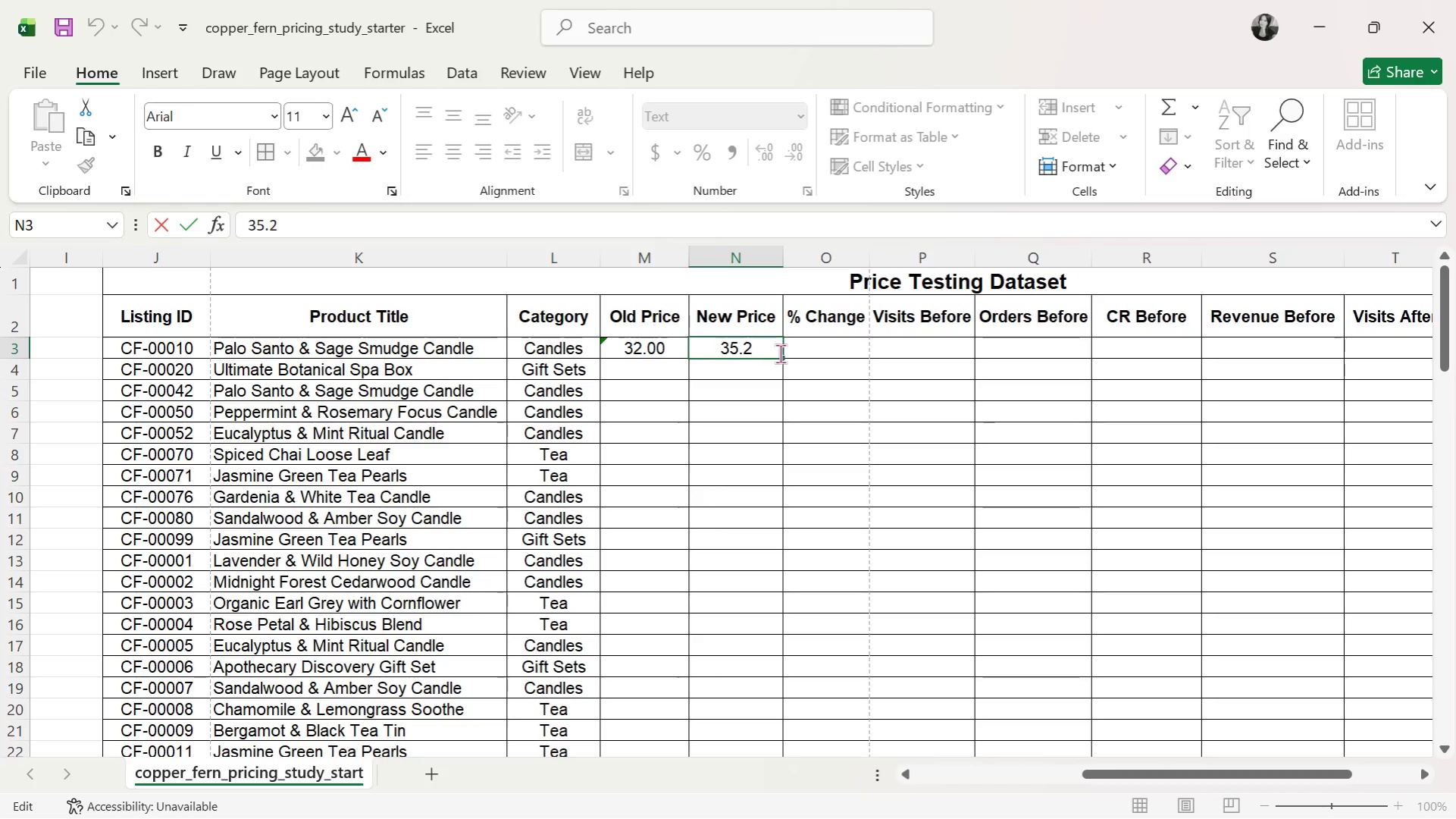 
key(O)
 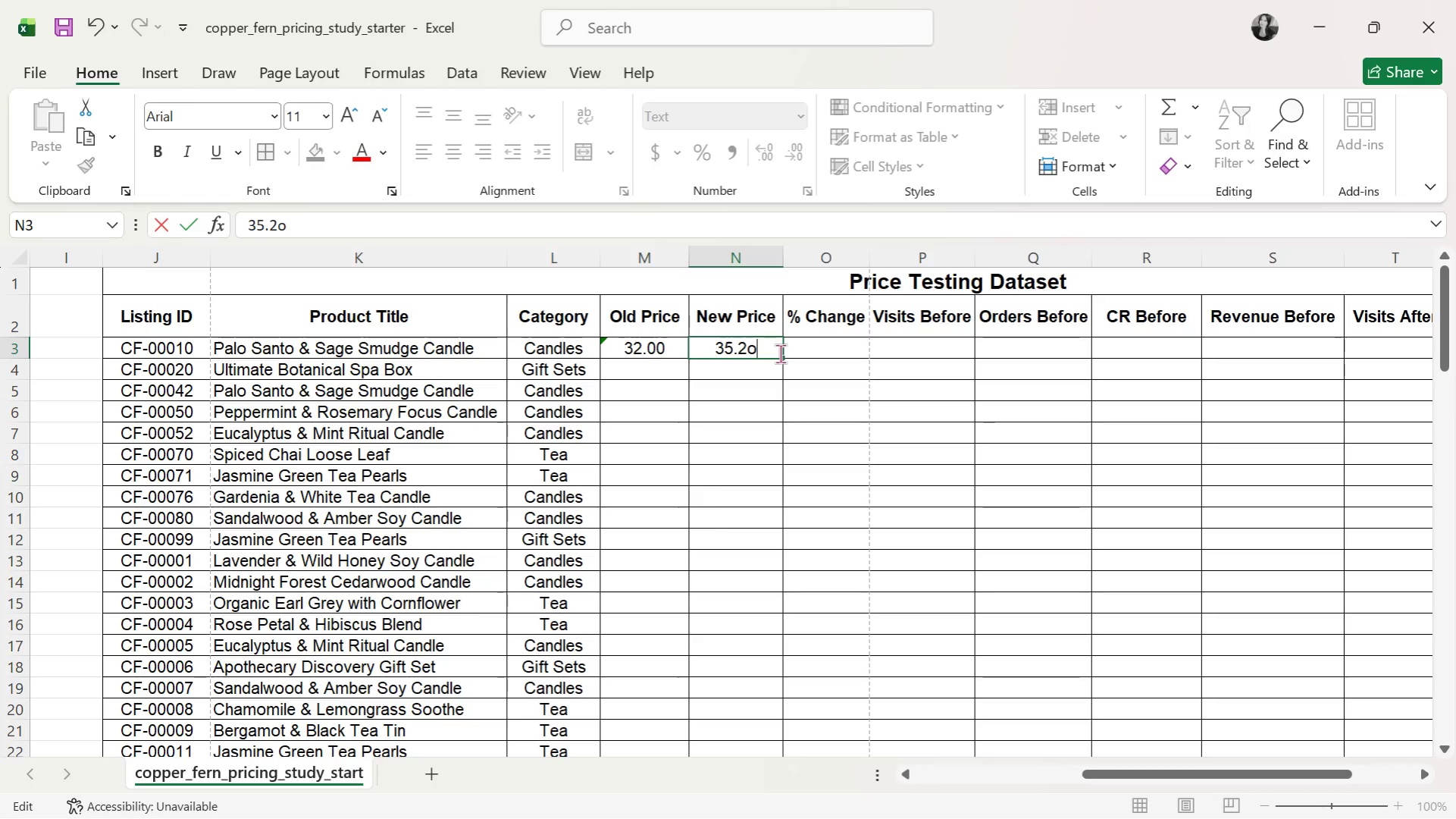 
key(Enter)
 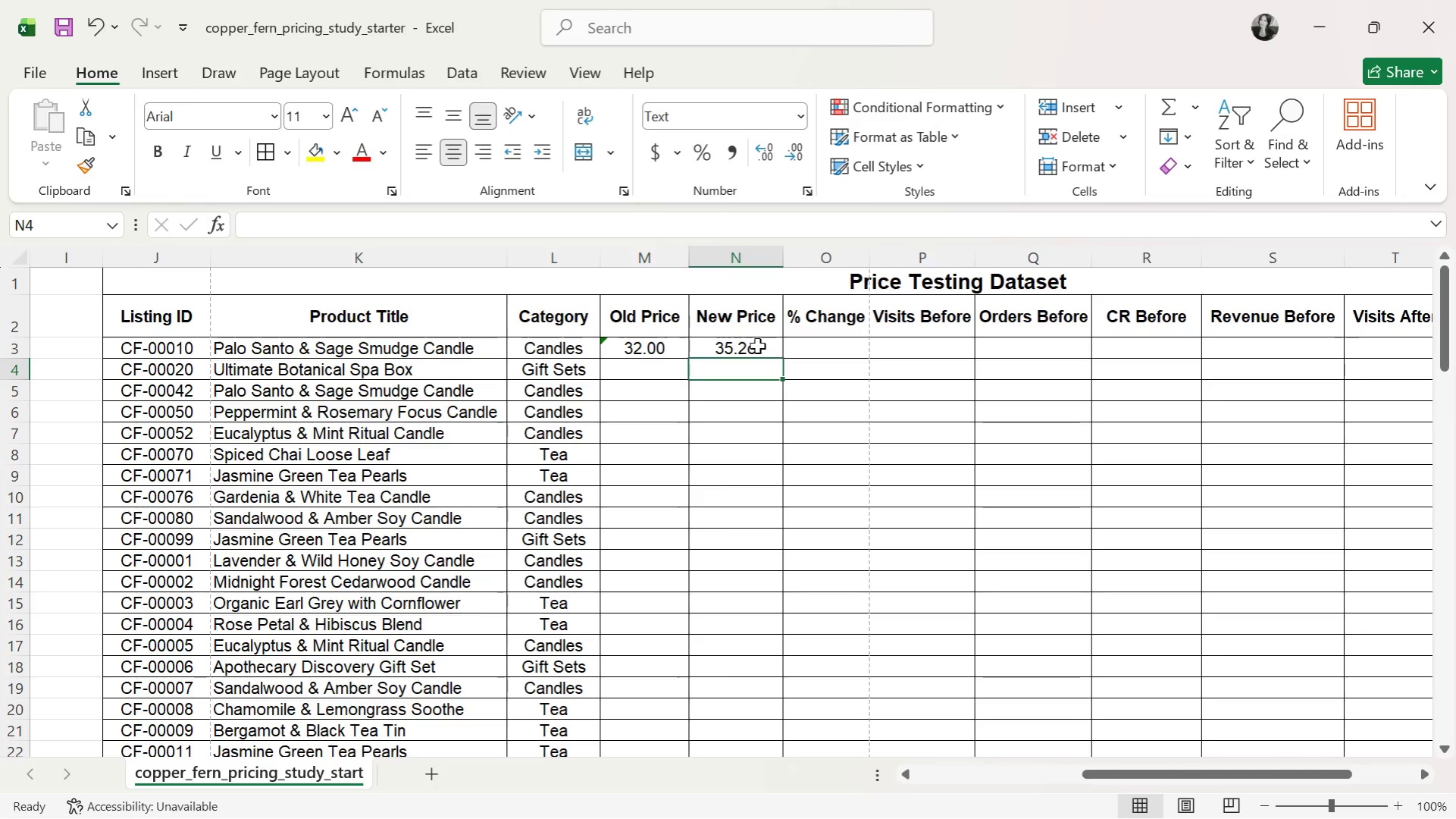 
left_click([753, 345])
 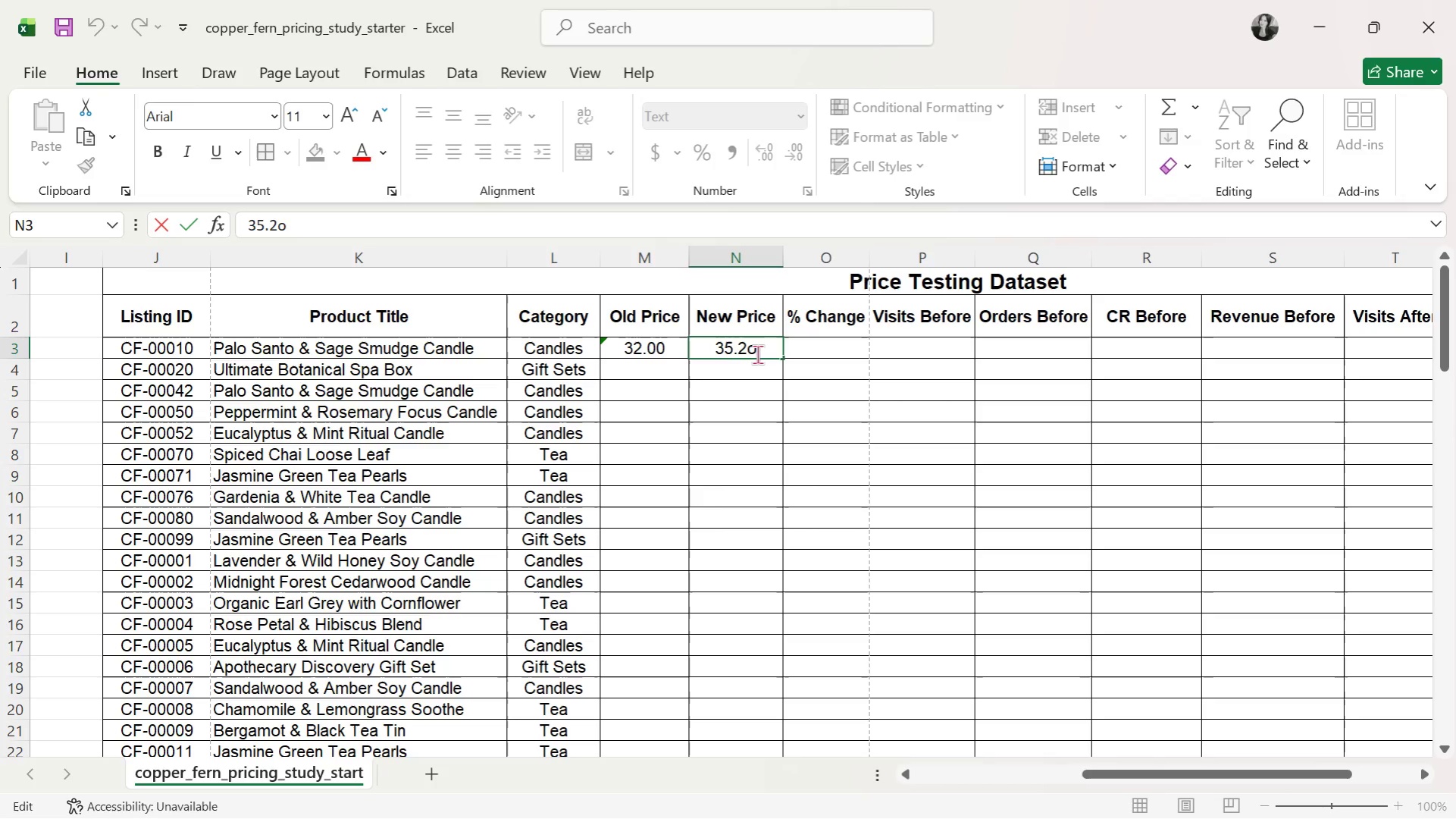 
key(Backspace)
 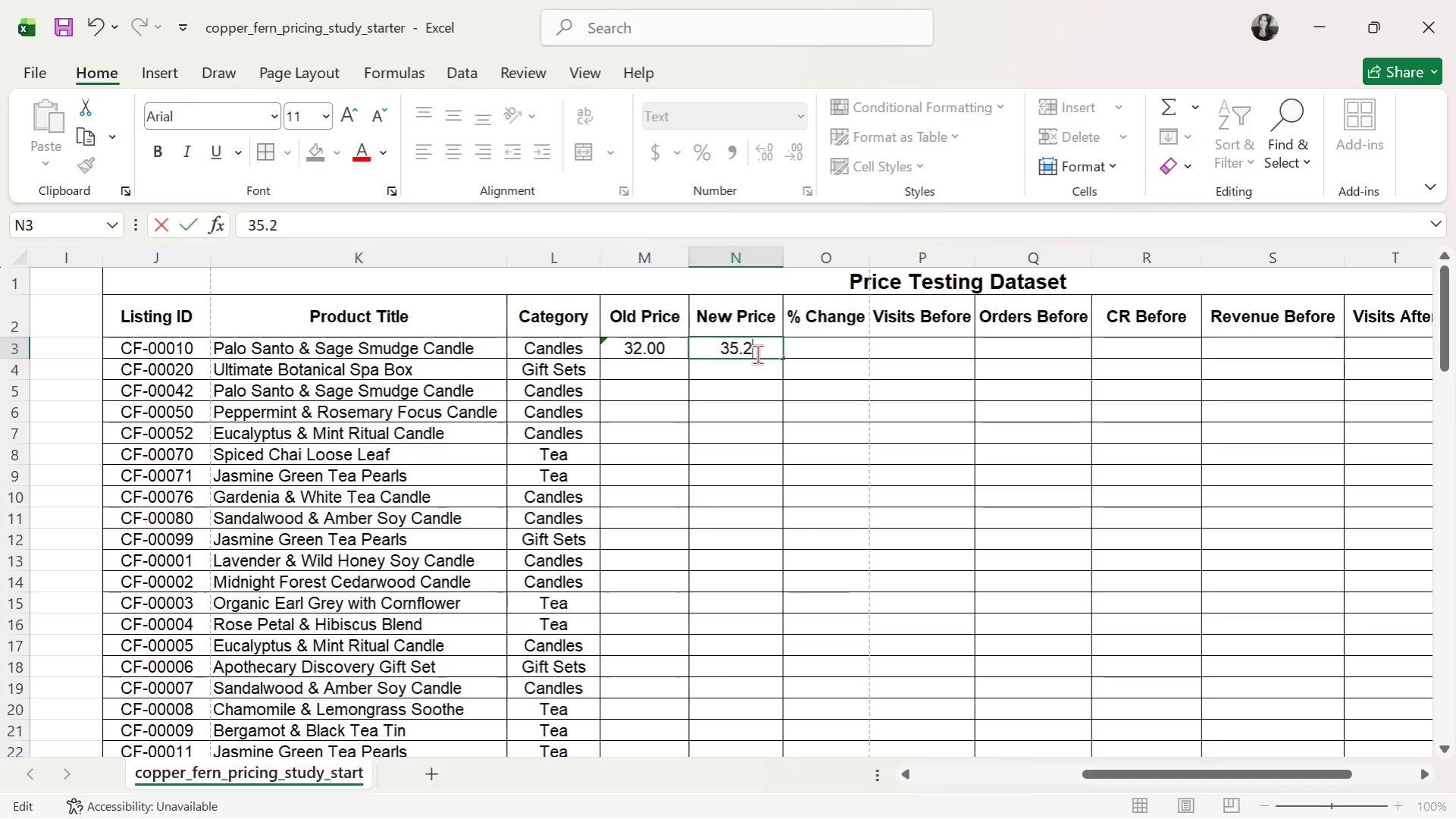 
key(0)
 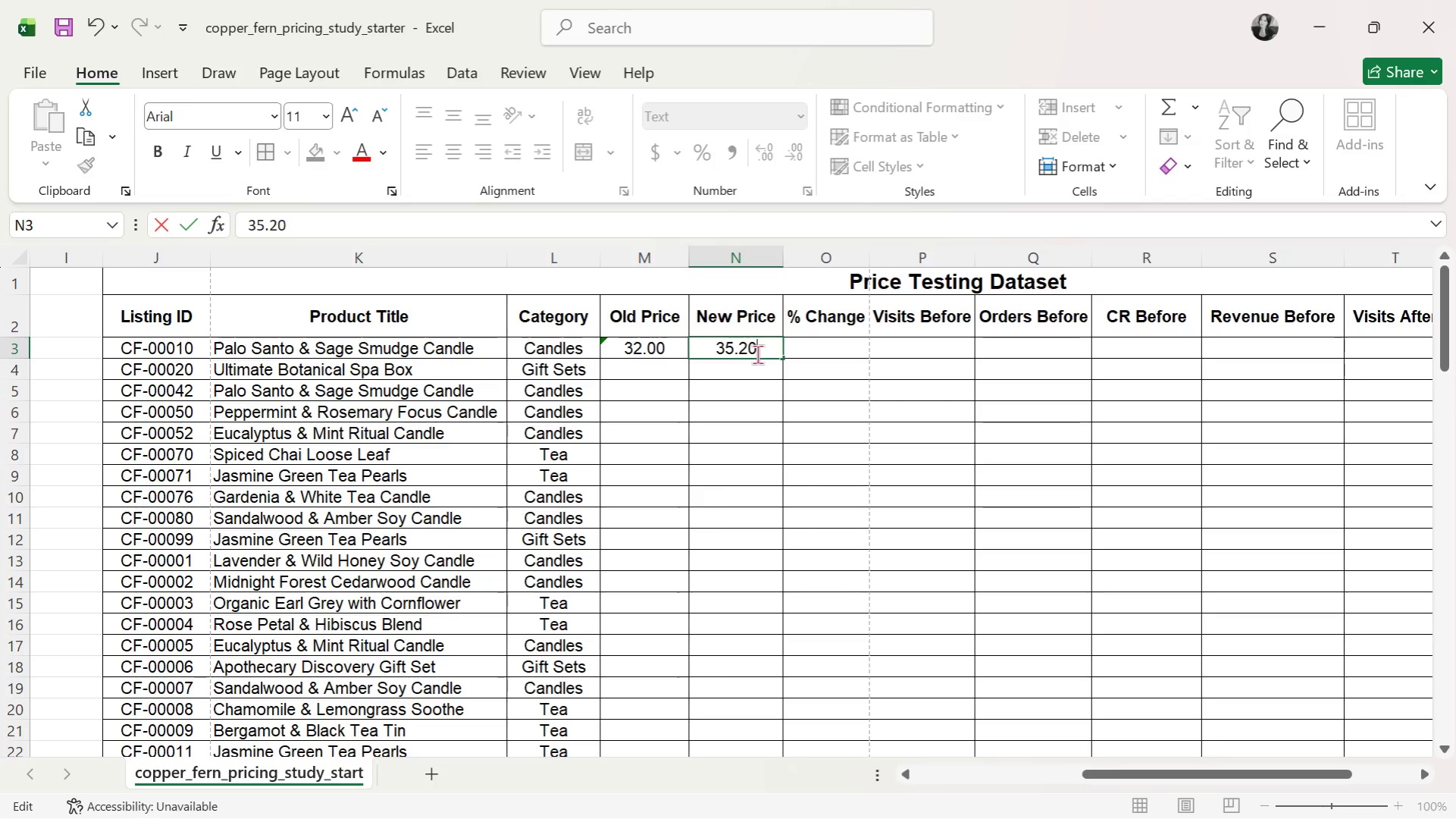 
key(Enter)
 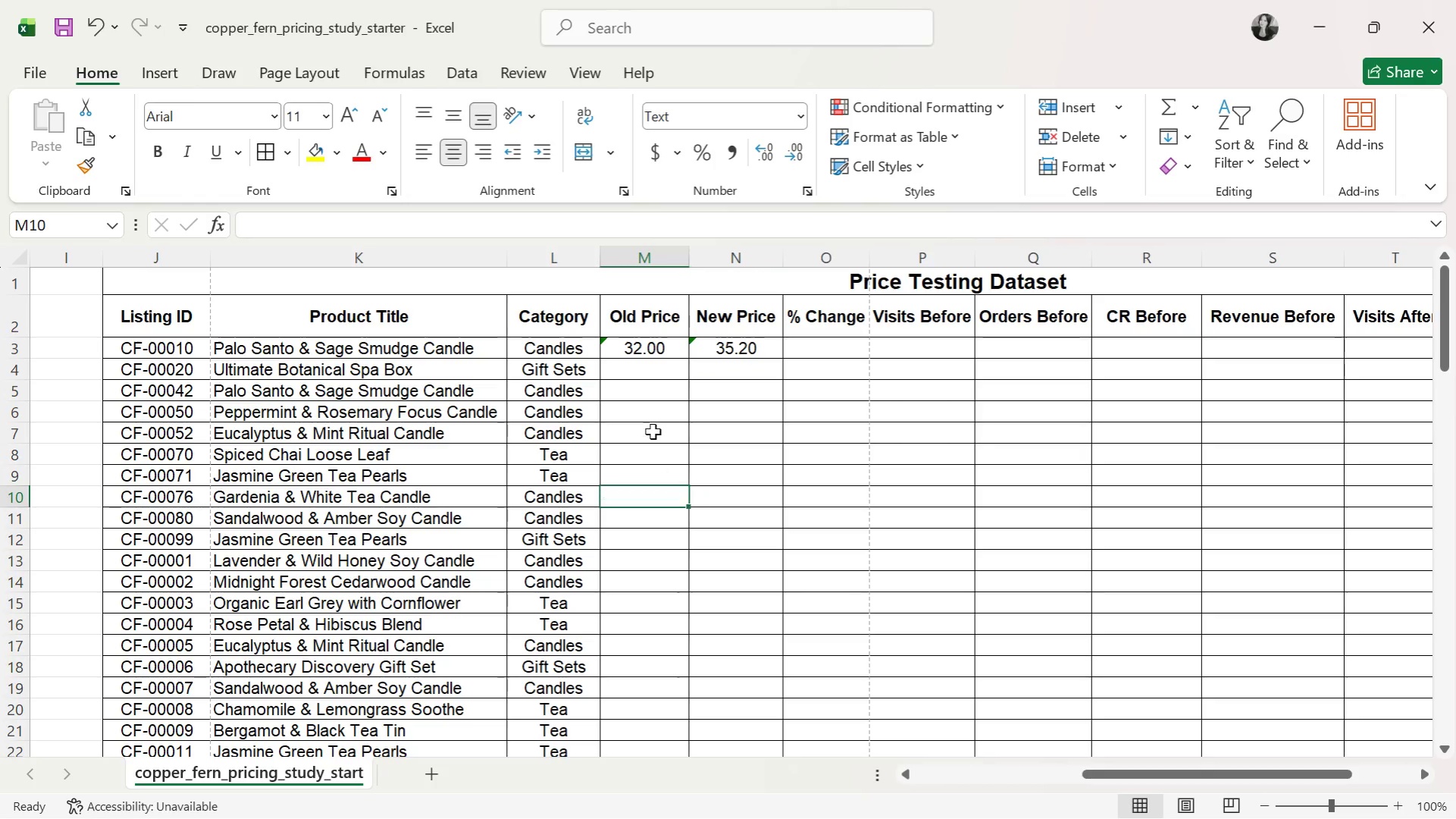 
left_click([662, 359])
 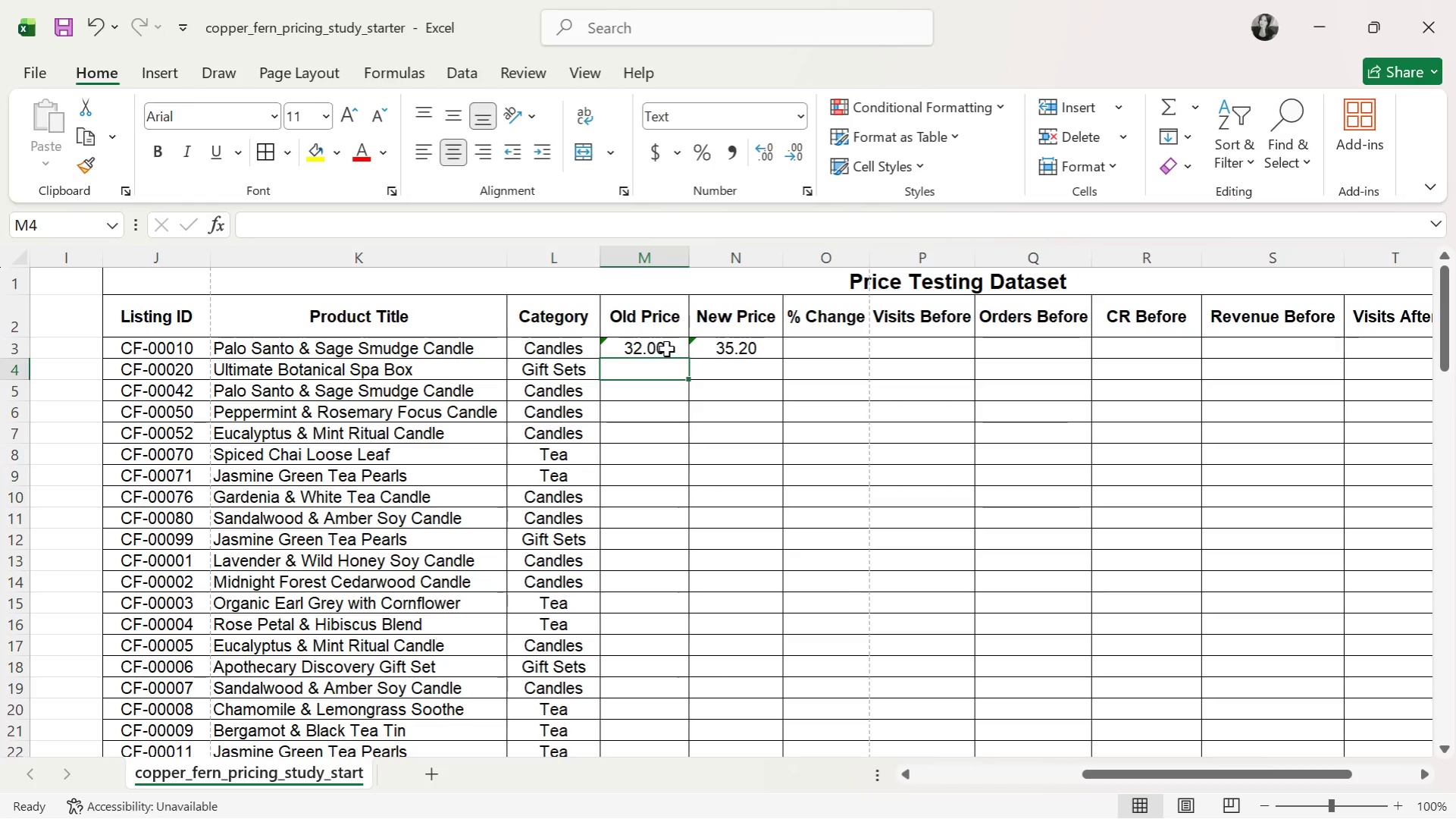 
left_click([665, 349])
 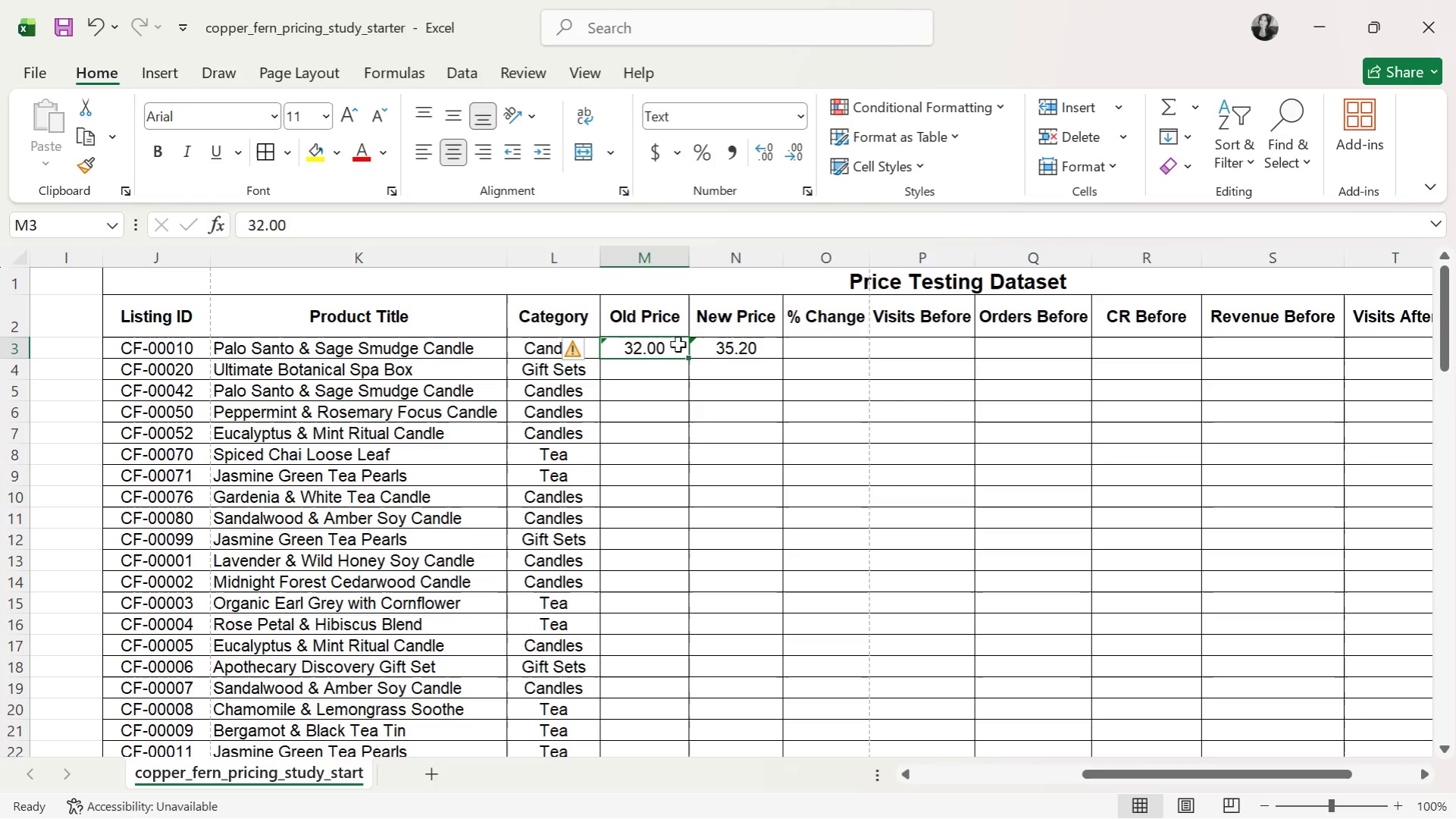 
left_click([749, 354])
 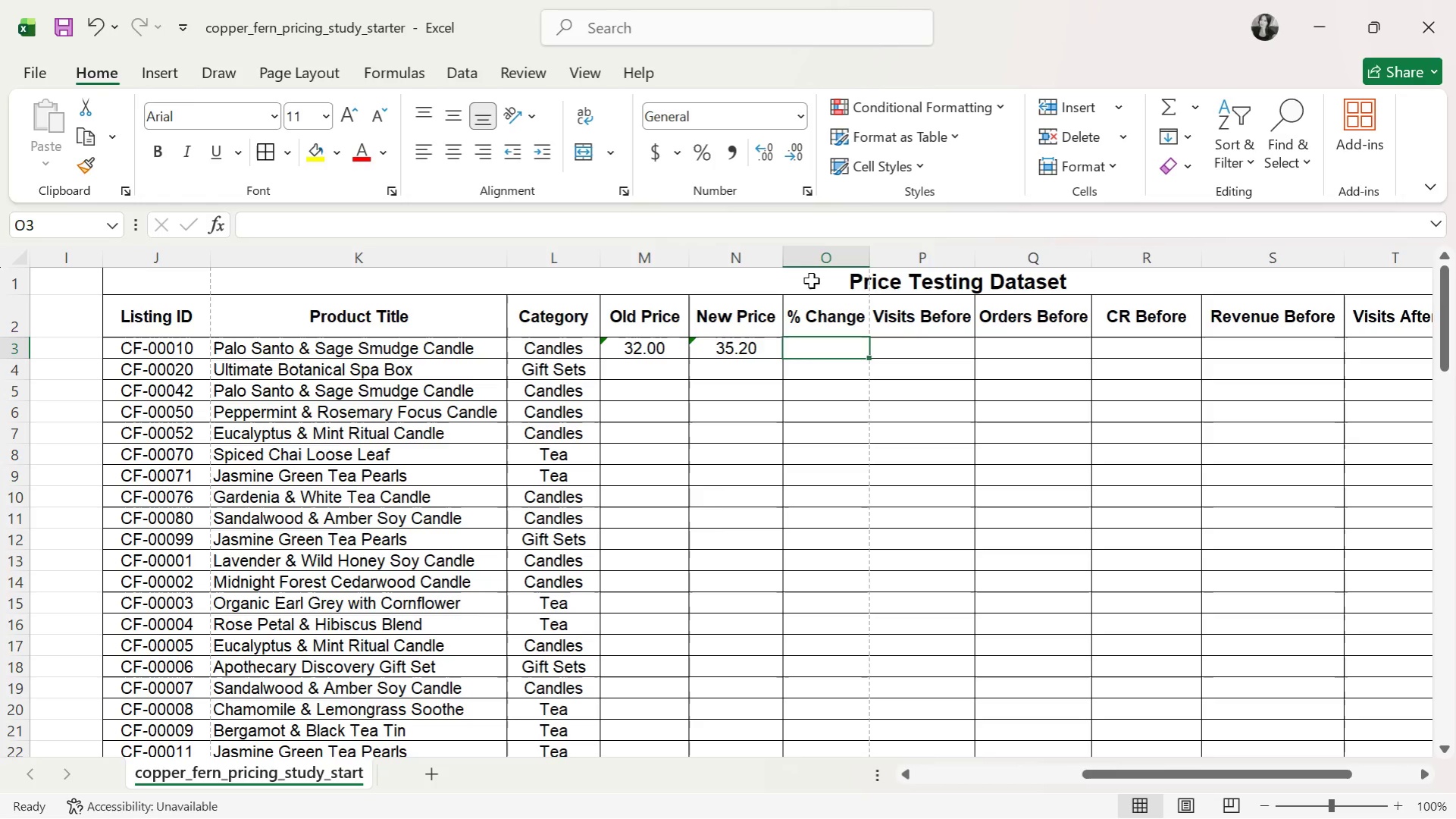 
wait(7.05)
 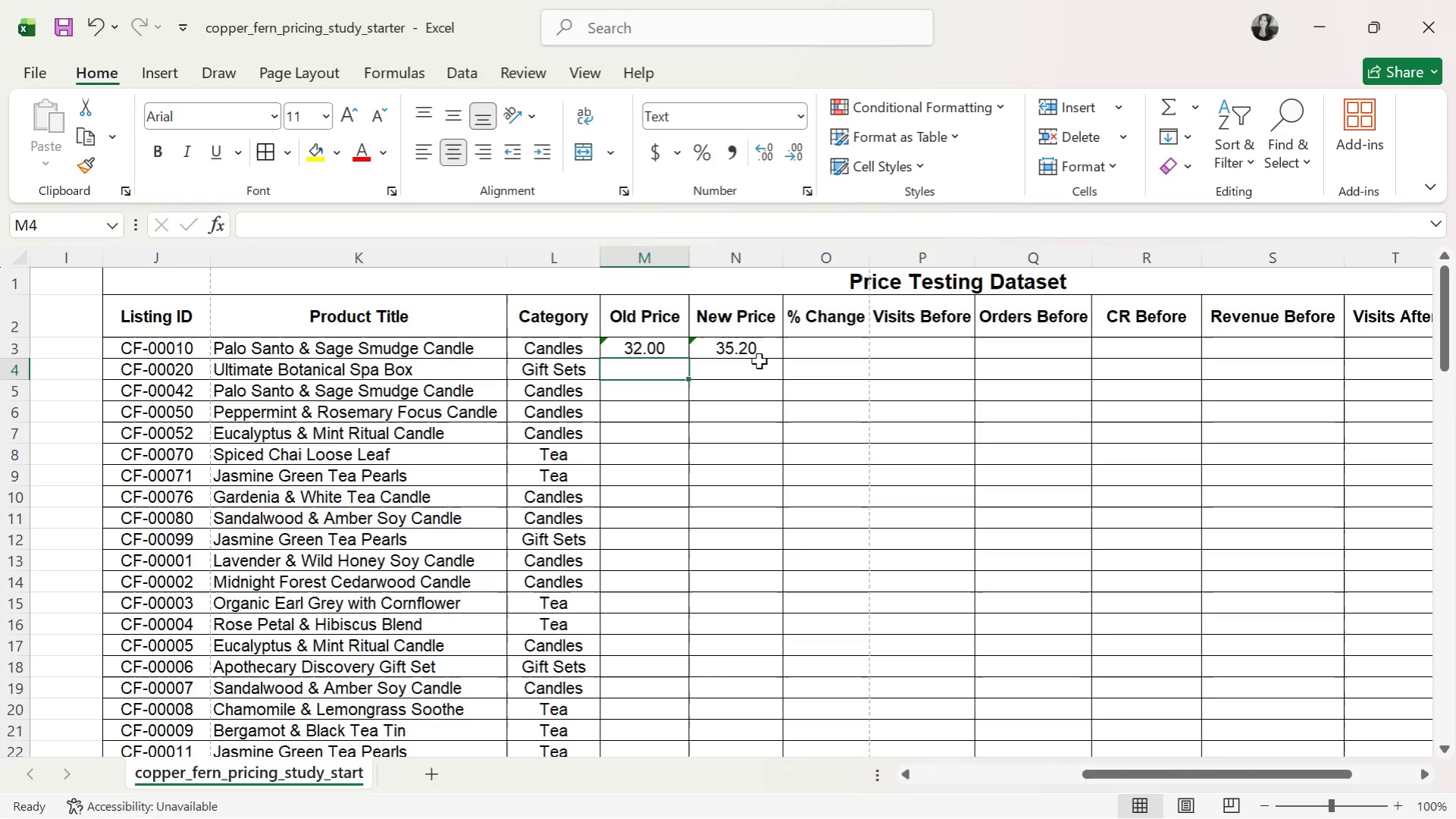 
left_click_drag(start_coordinate=[822, 256], to_coordinate=[908, 253])
 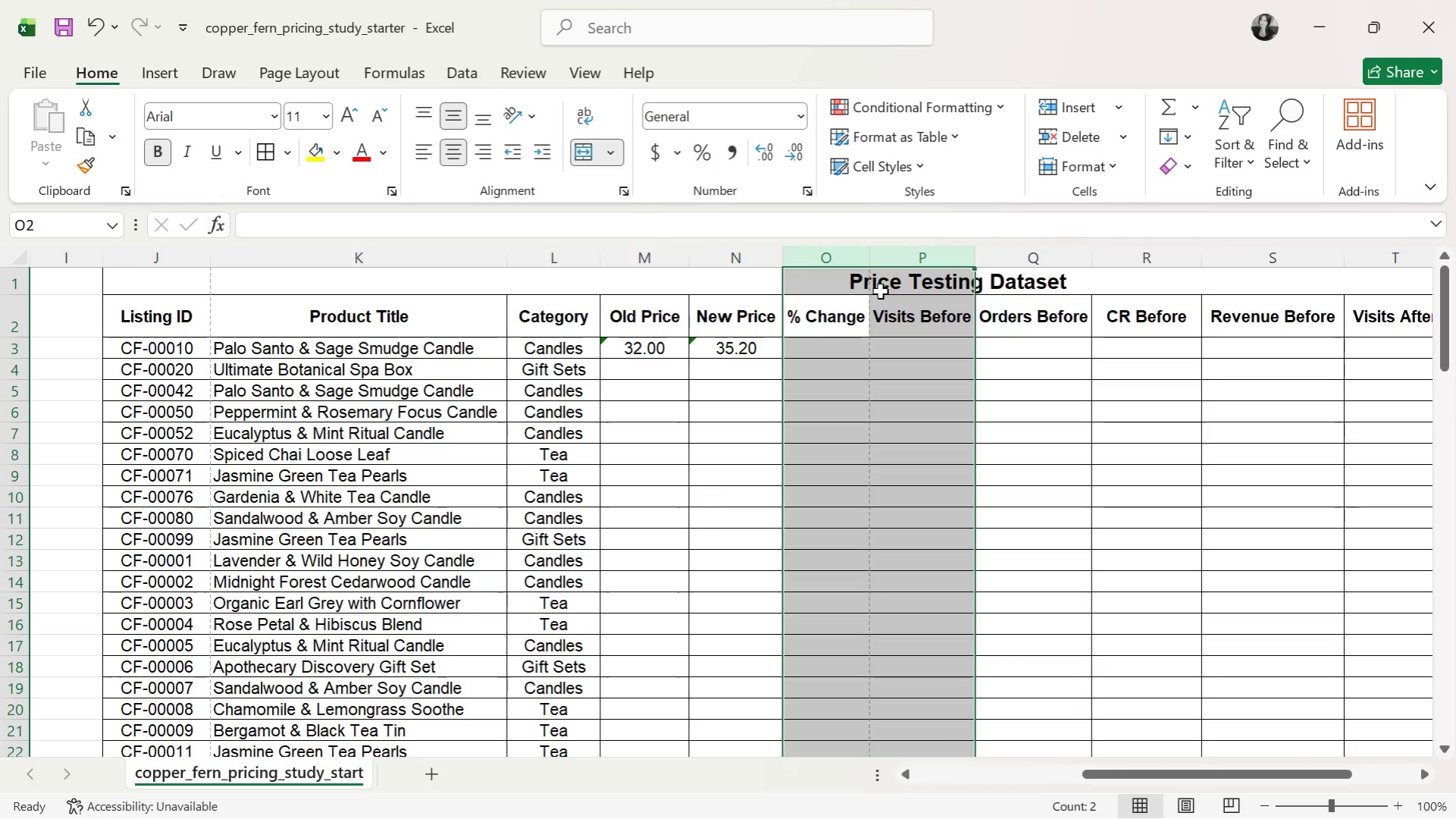 
left_click([706, 408])
 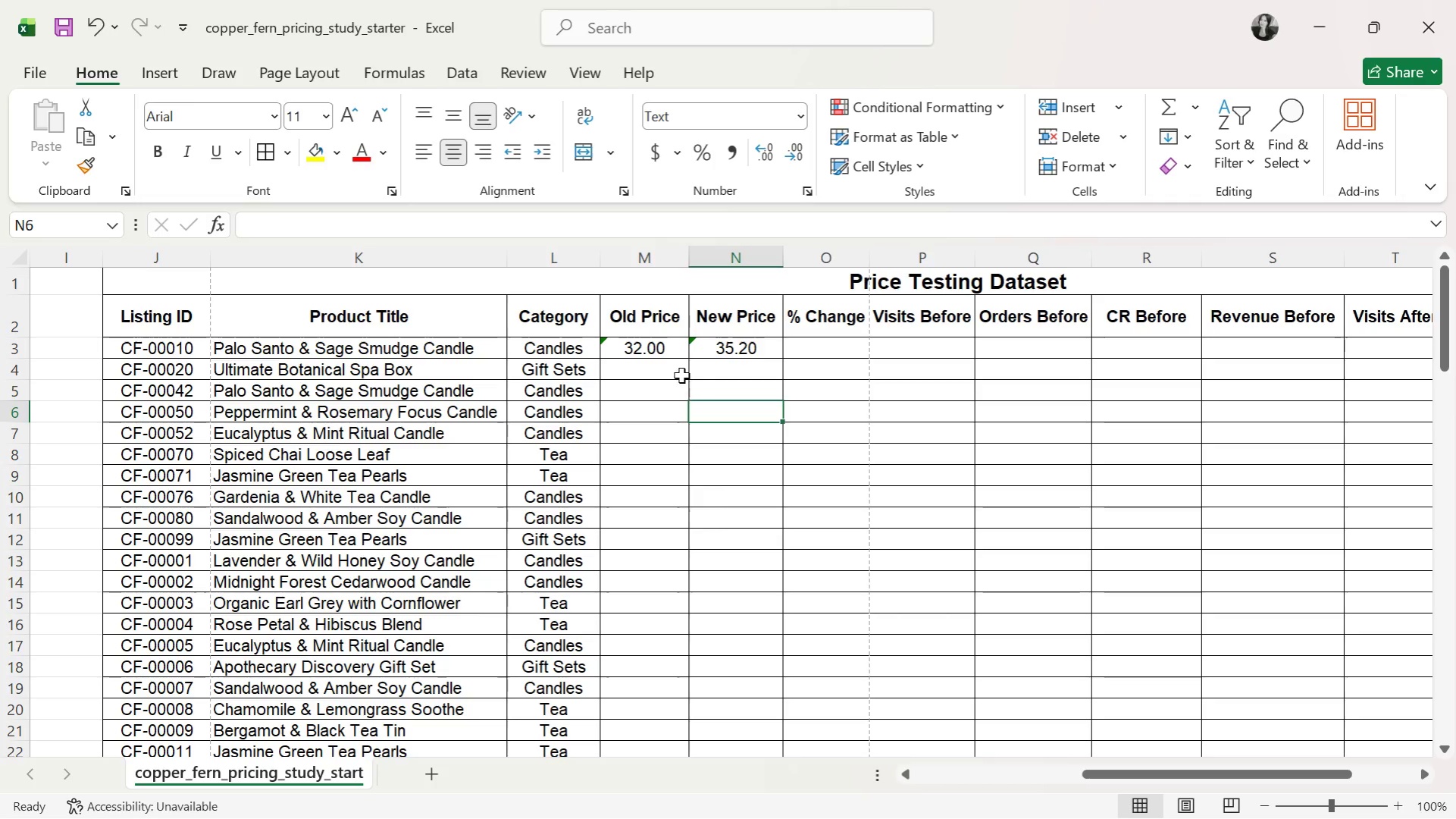 
double_click([671, 371])
 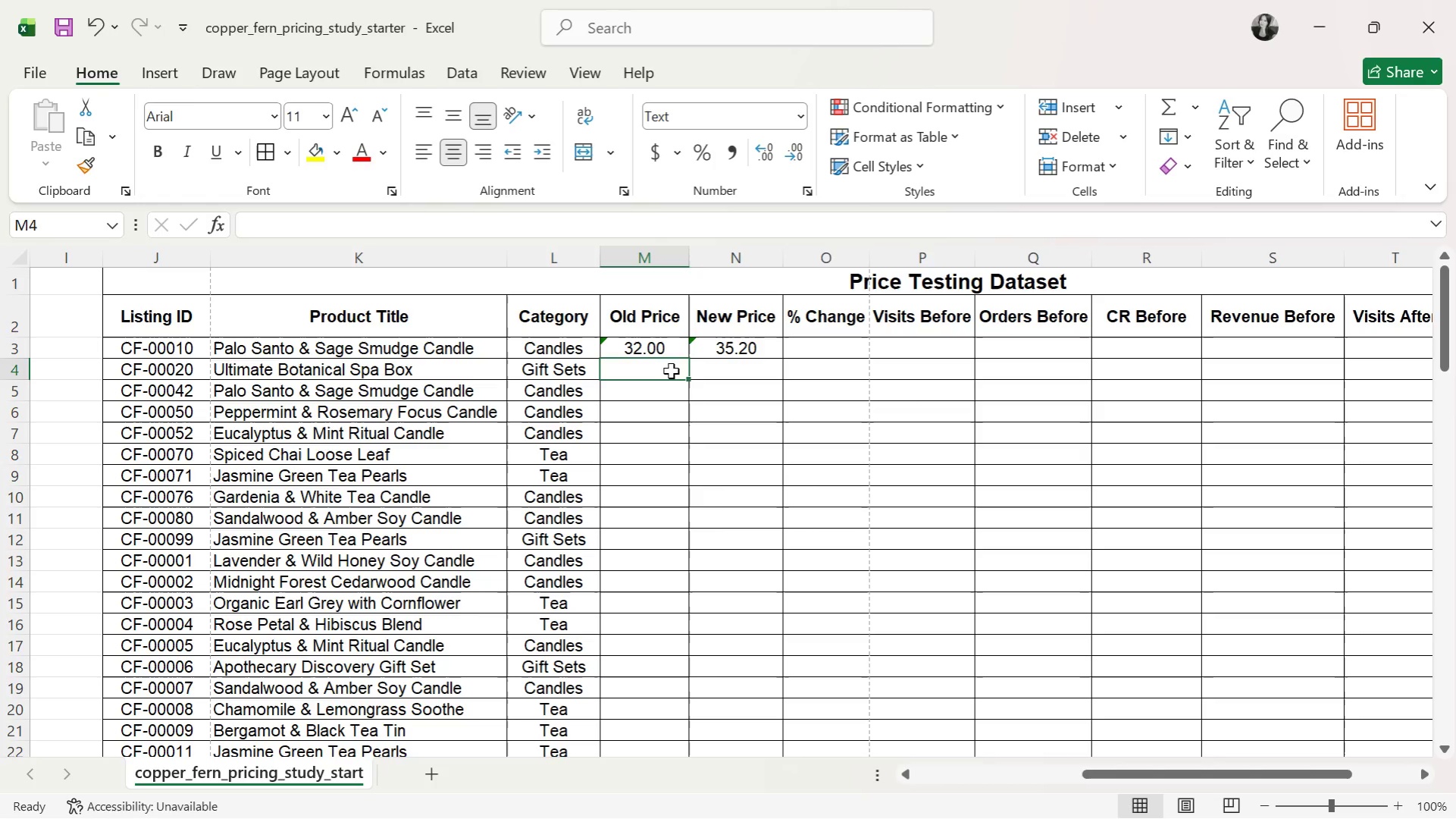 
key(Alt+Tab)